 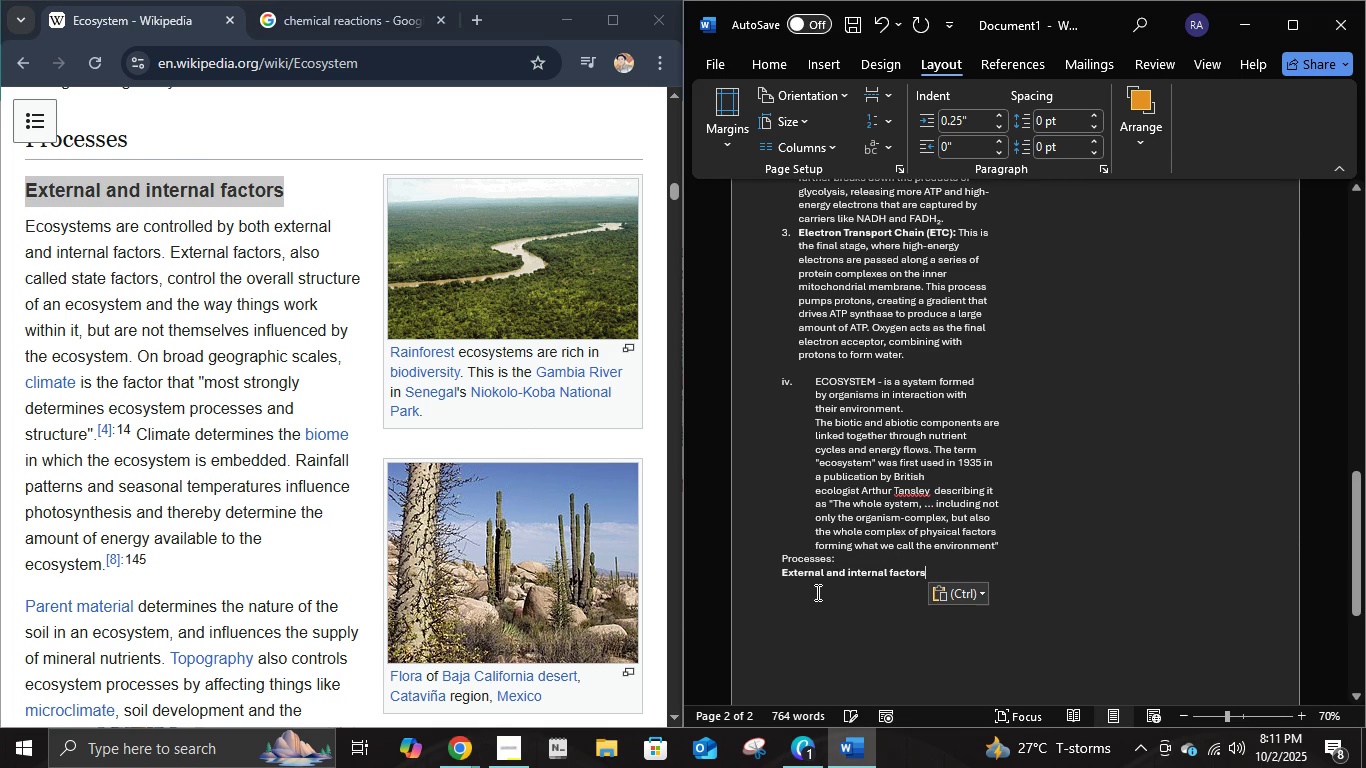 
left_click([779, 576])
 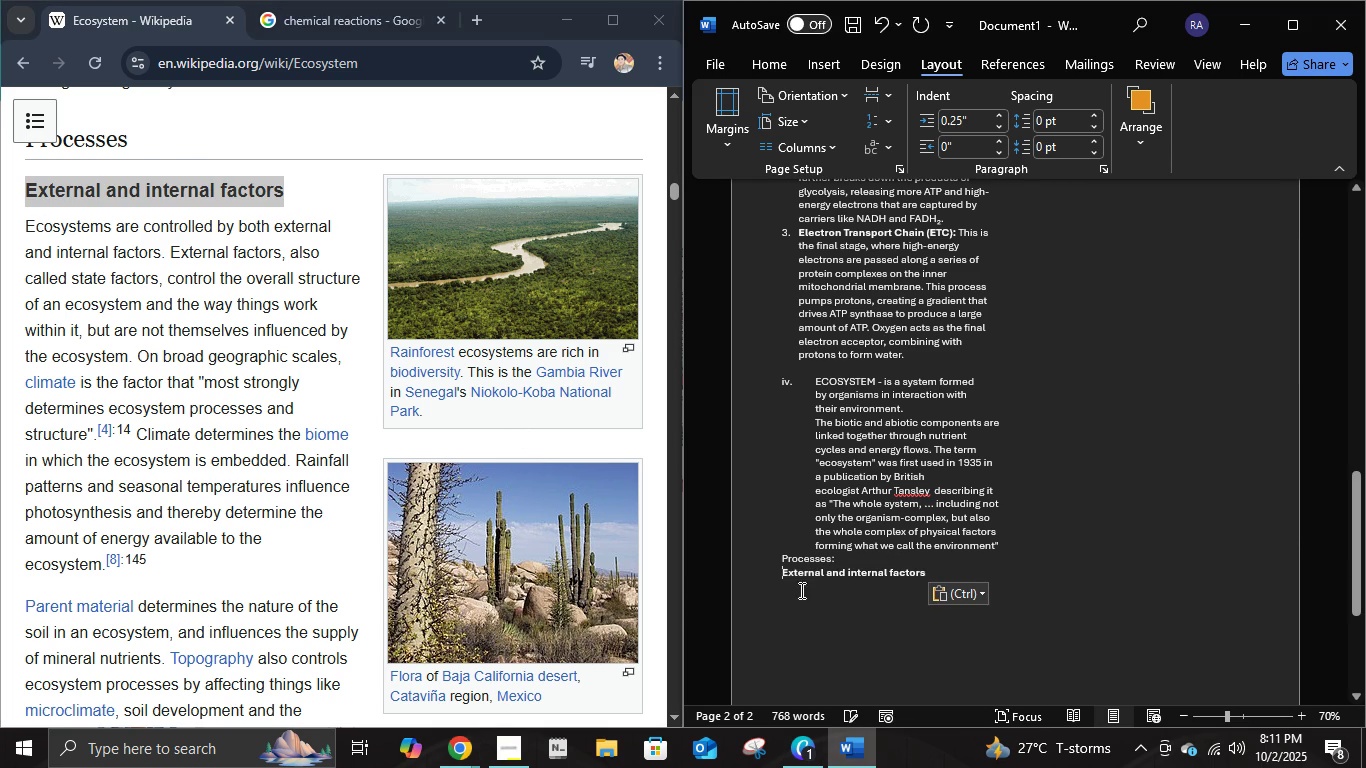 
key(Space)
 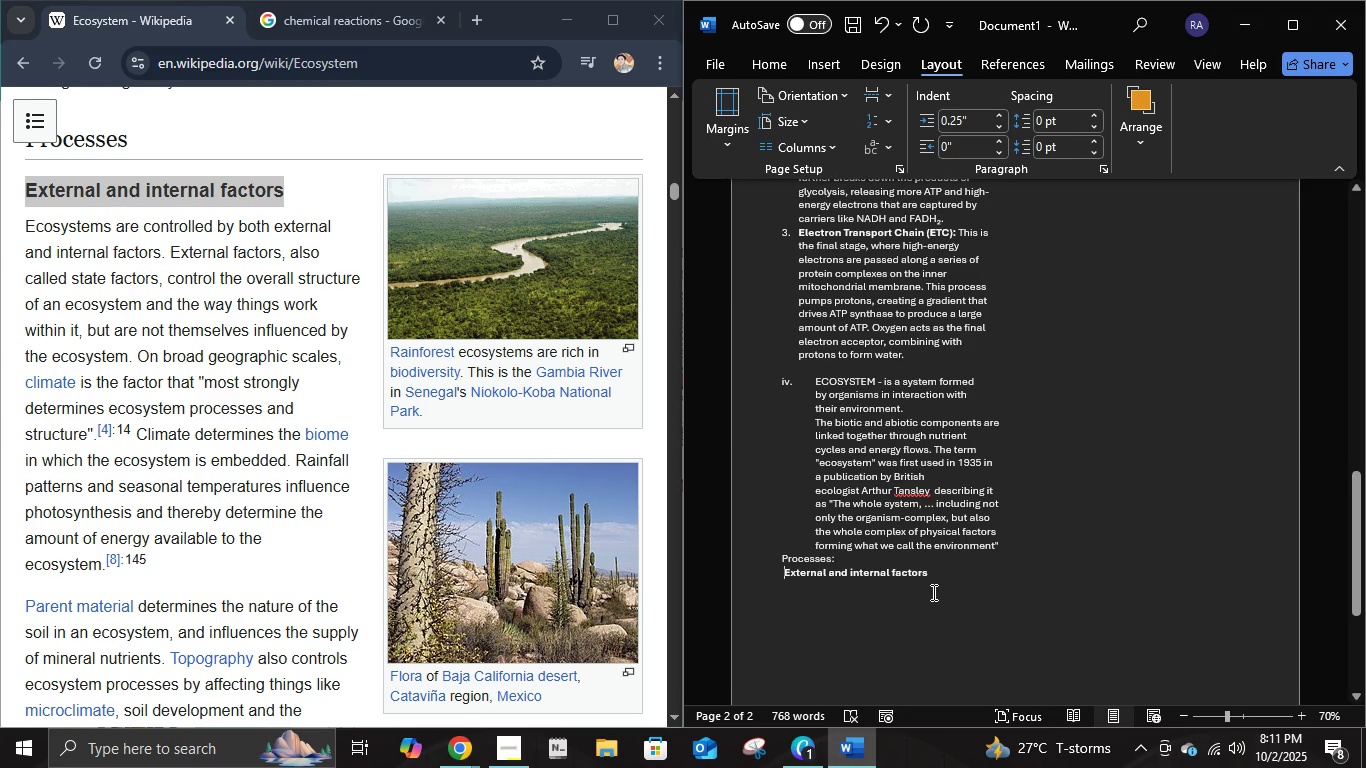 
key(Backspace)
 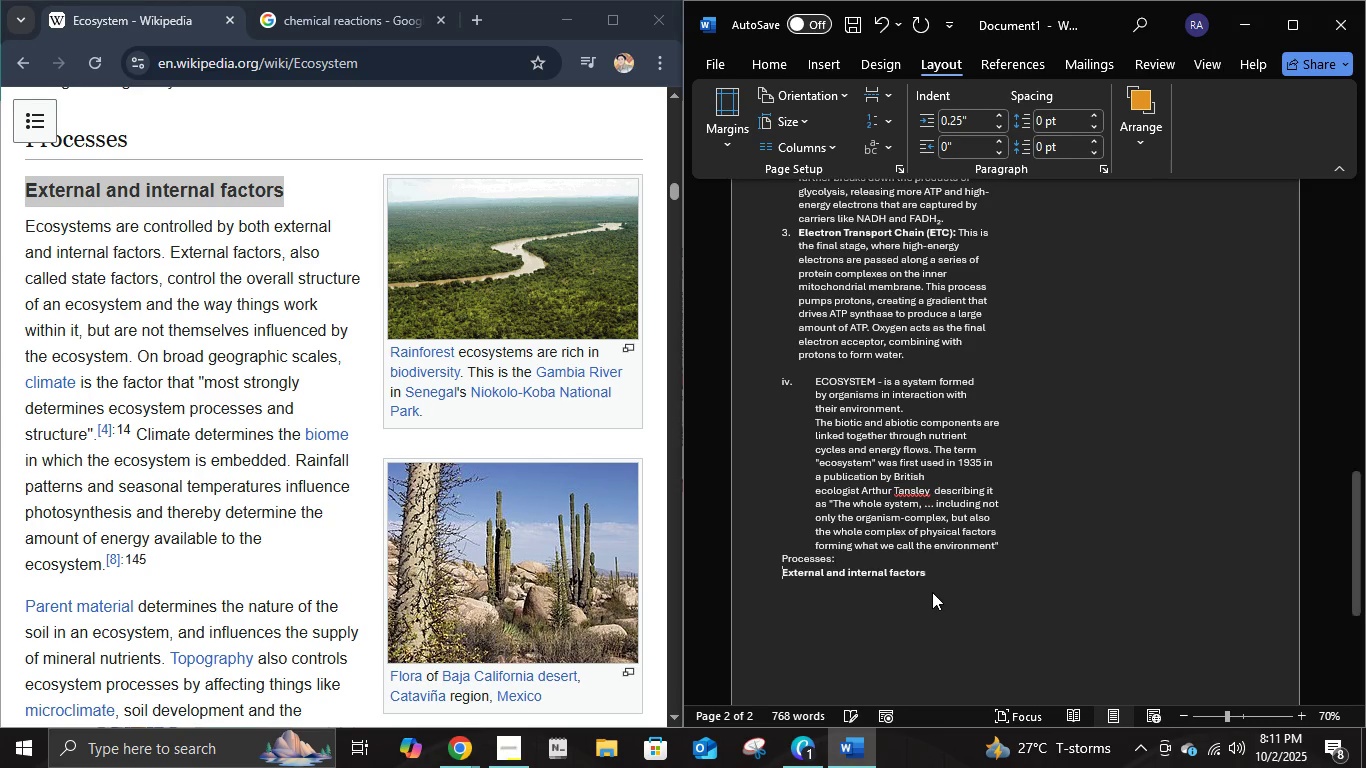 
key(Tab)
 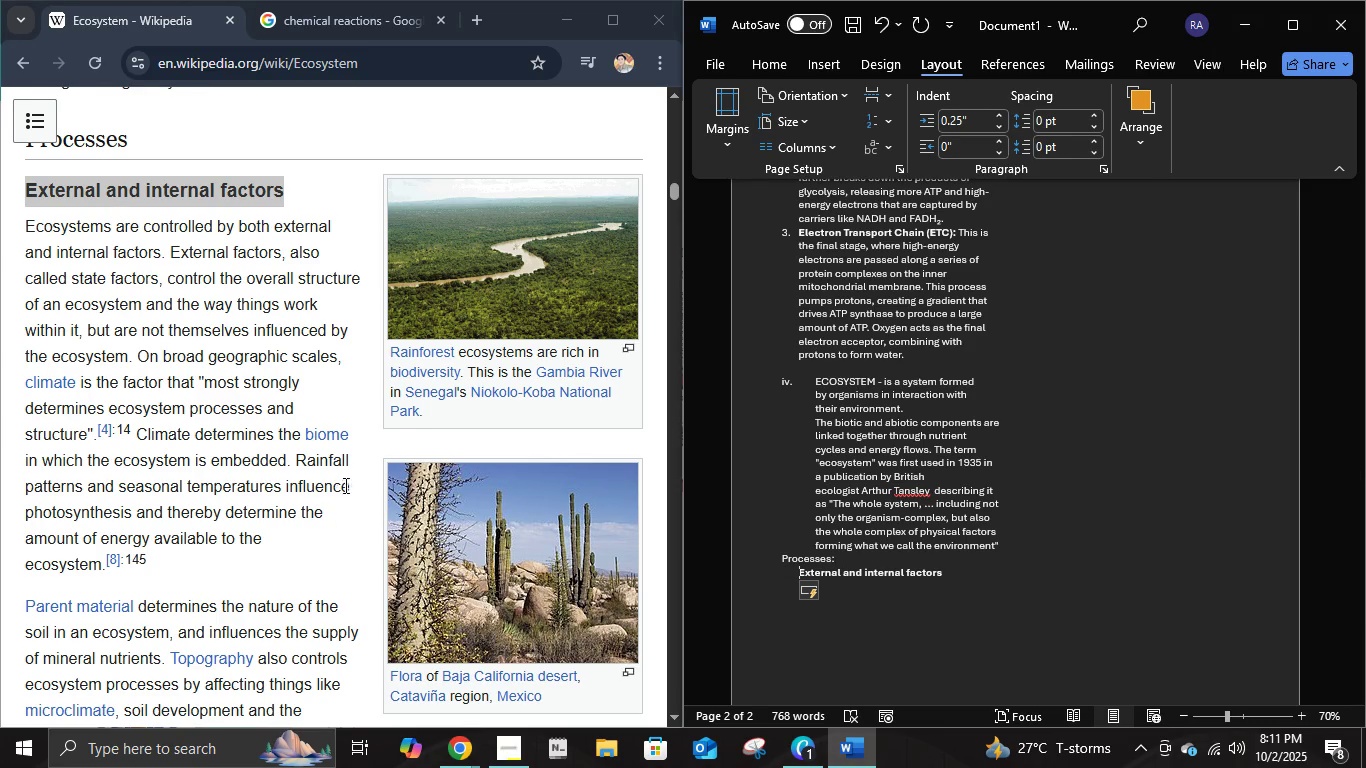 
scroll: coordinate [214, 433], scroll_direction: up, amount: 1.0
 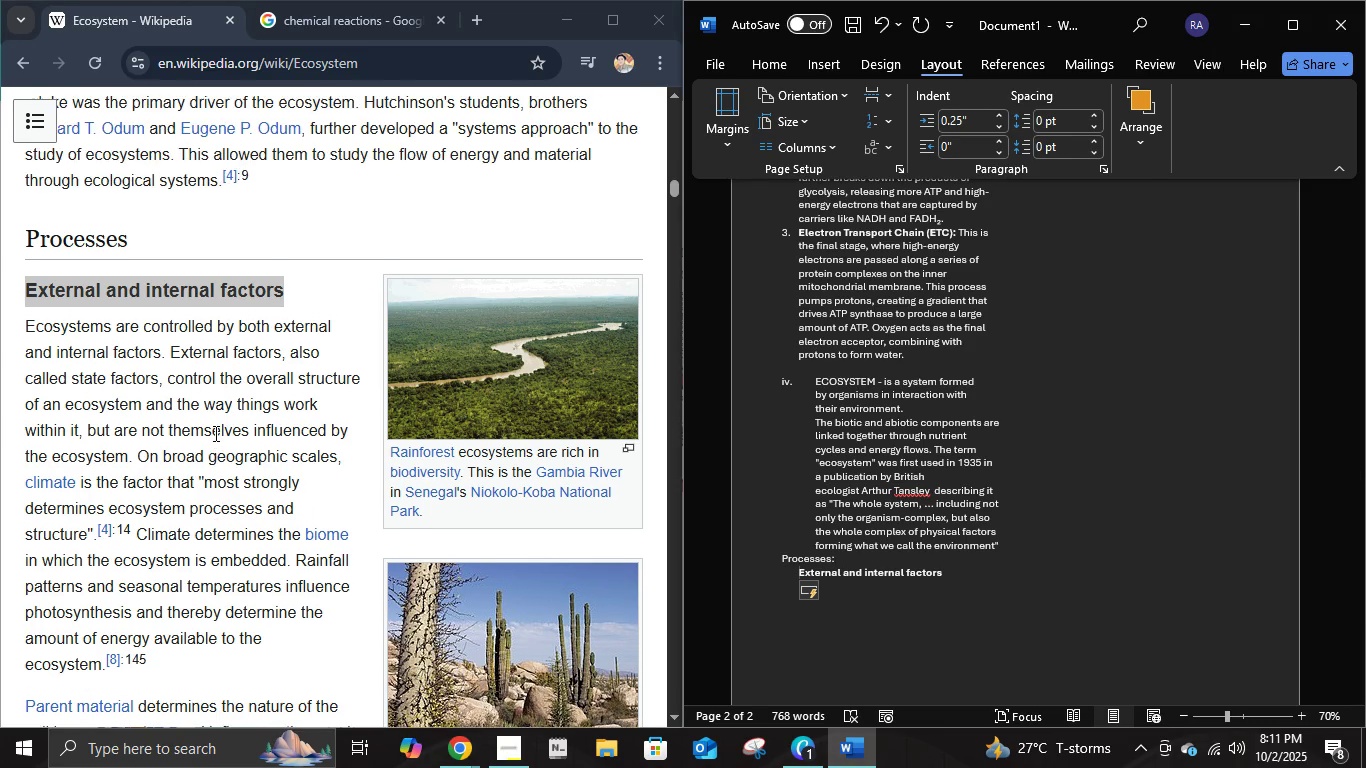 
scroll: coordinate [214, 433], scroll_direction: down, amount: 1.0
 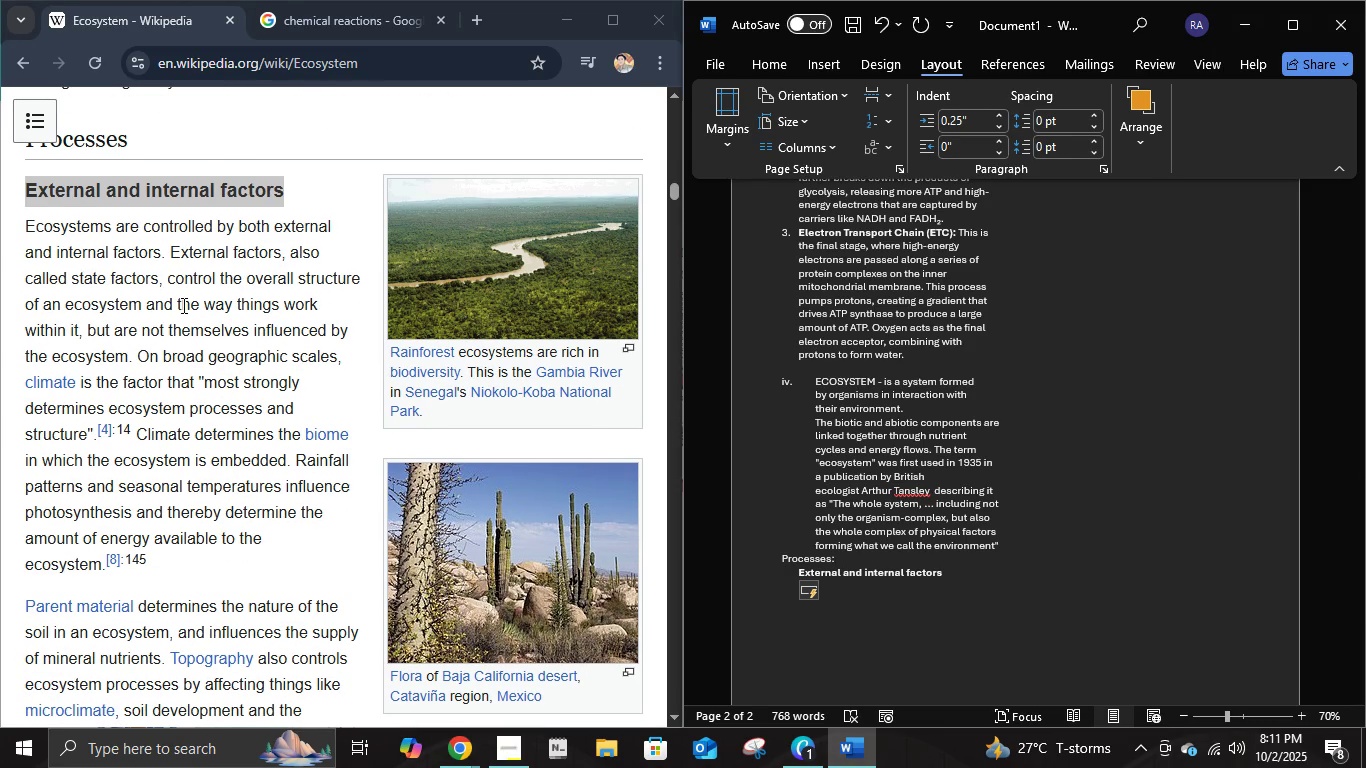 
left_click([182, 305])